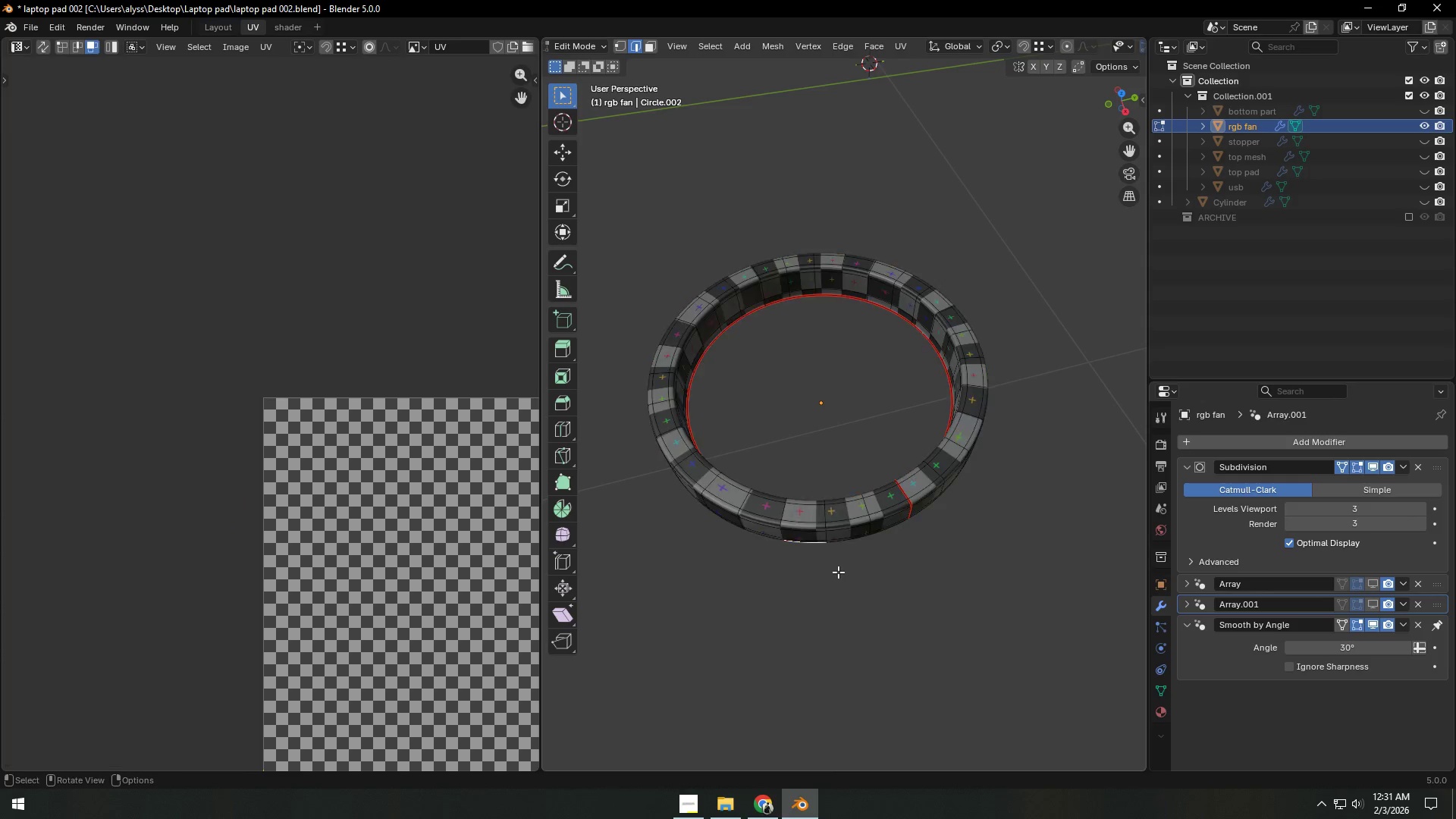 
key(Tab)
 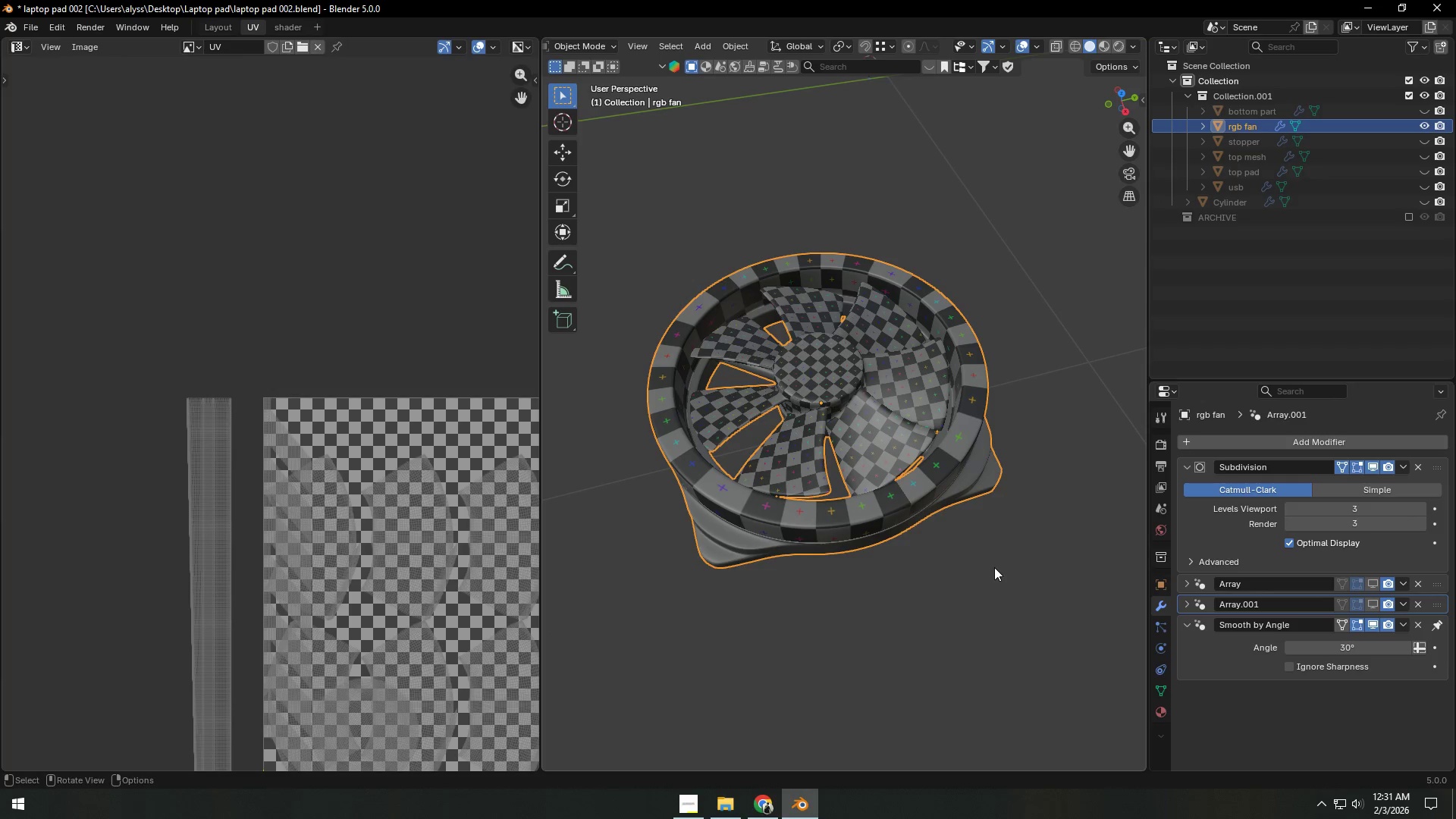 
key(Control+S)
 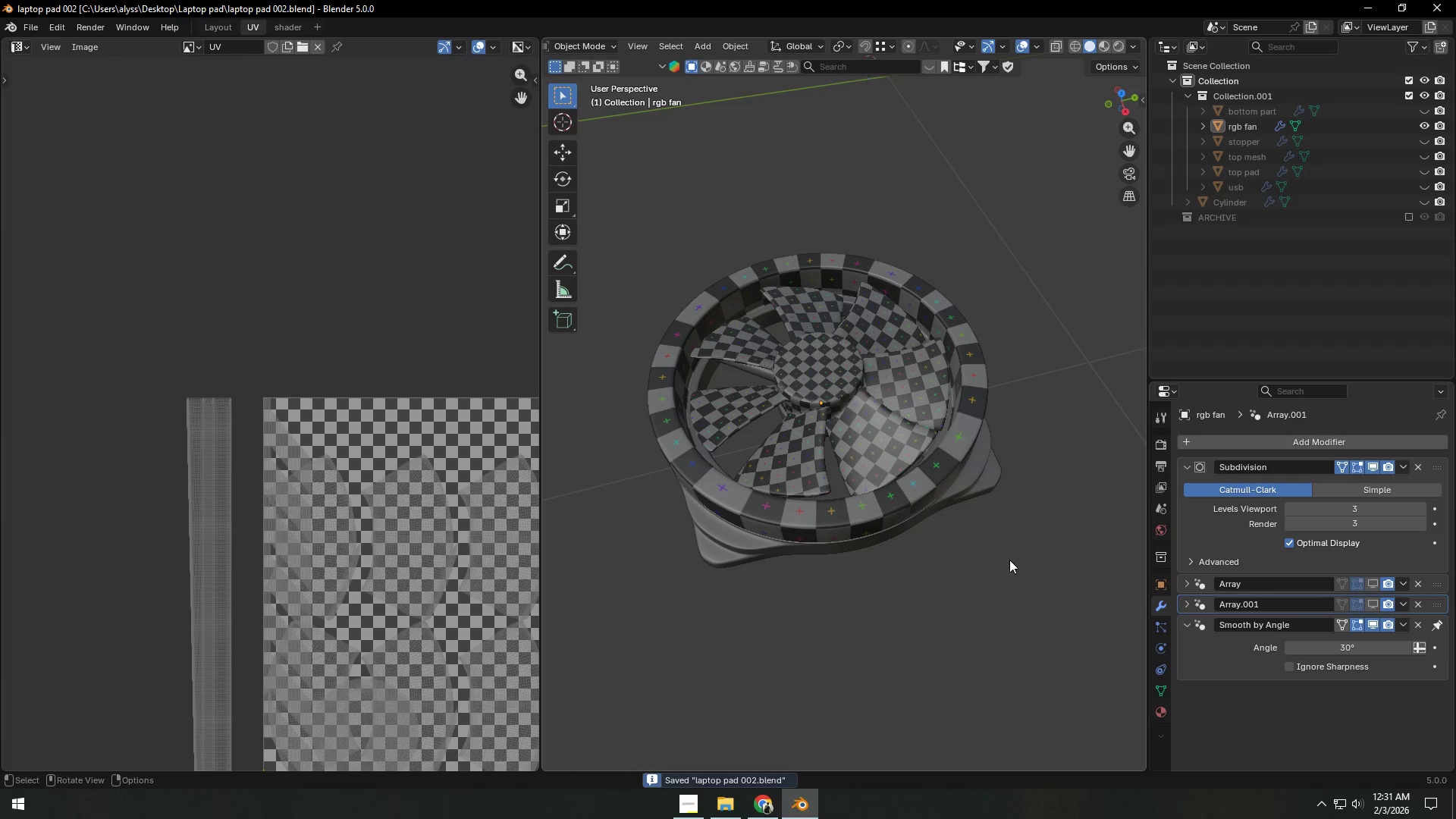 
scroll: coordinate [928, 567], scroll_direction: down, amount: 1.0
 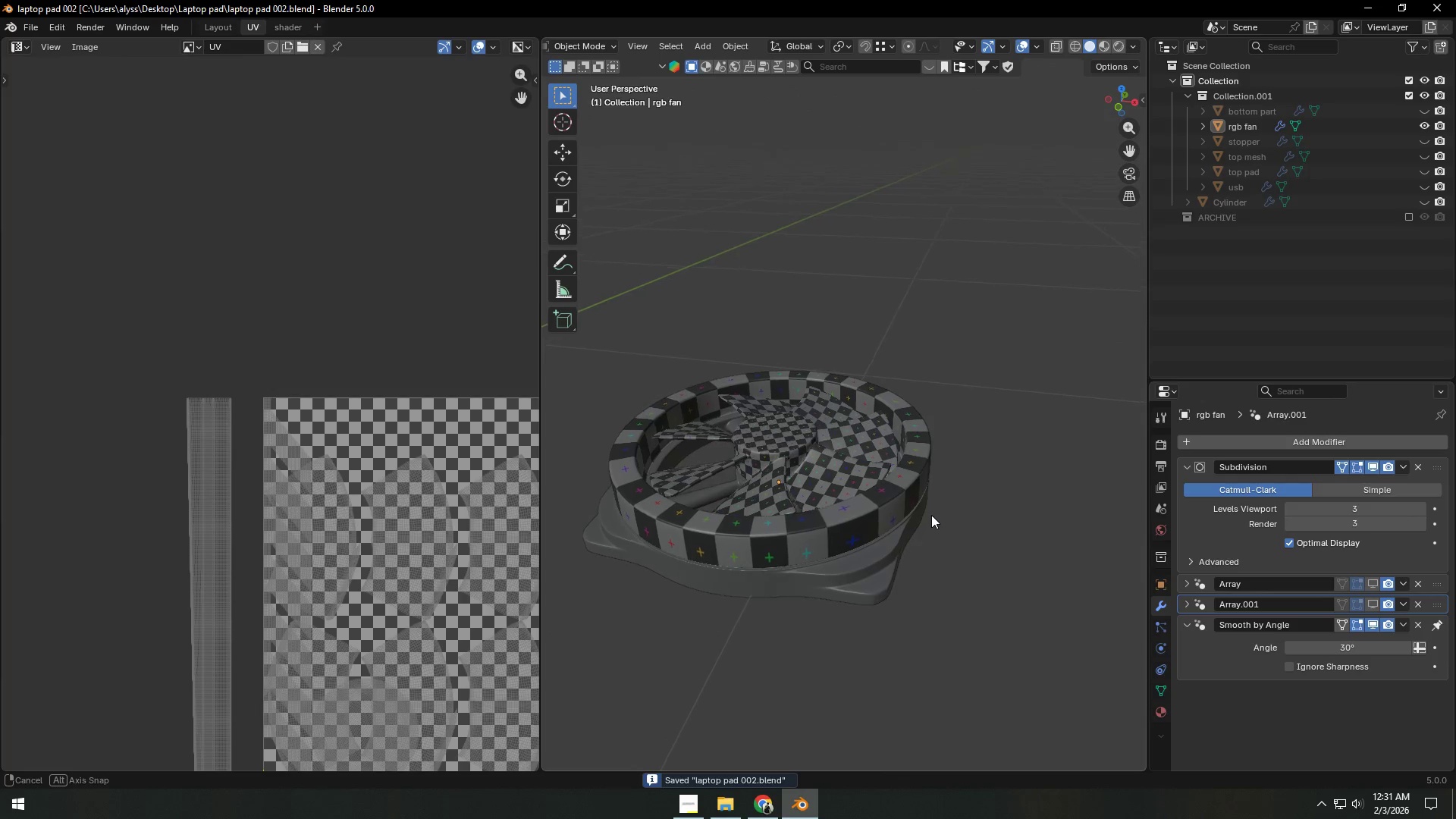 
key(Control+S)
 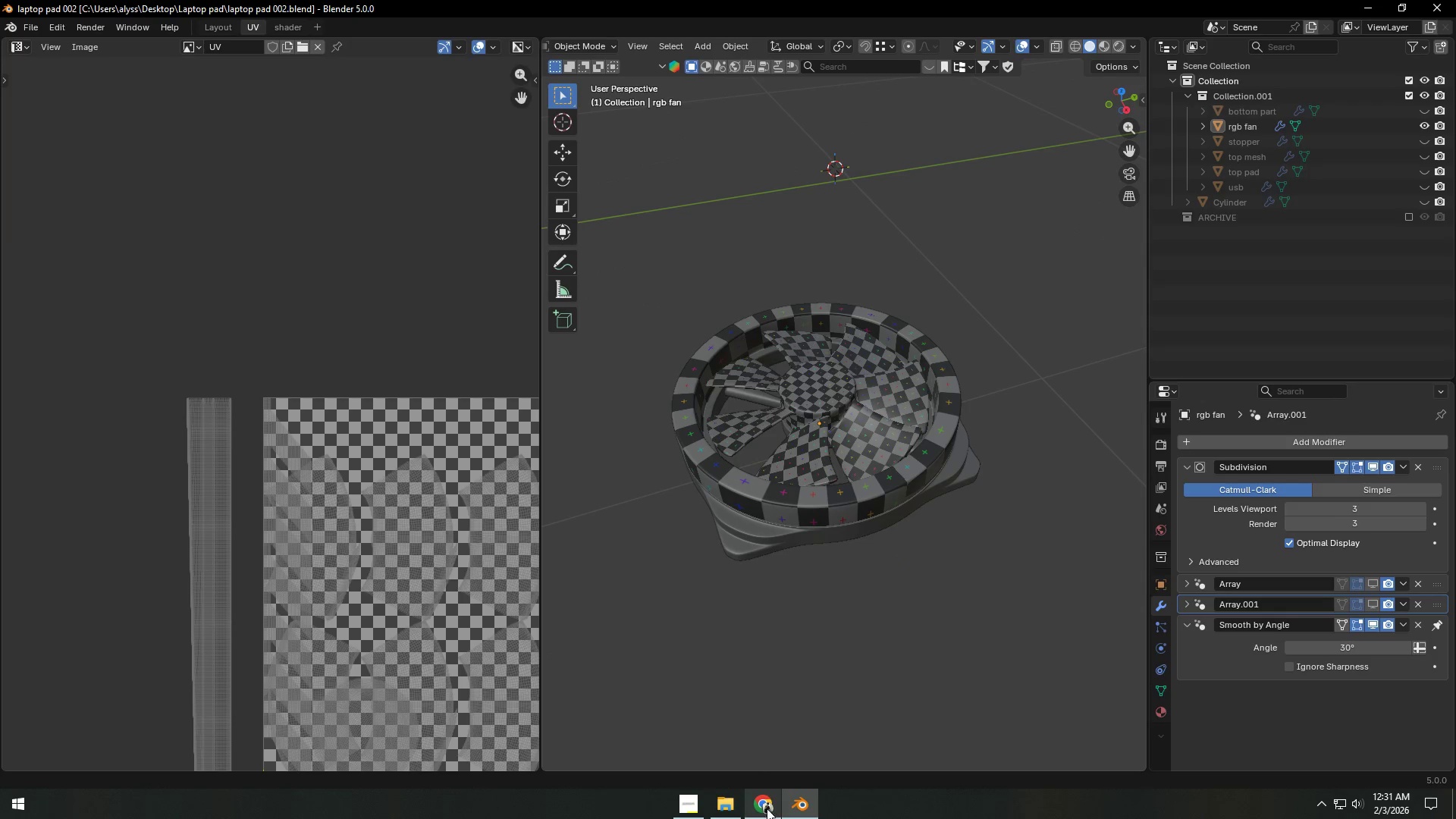 
wait(7.24)
 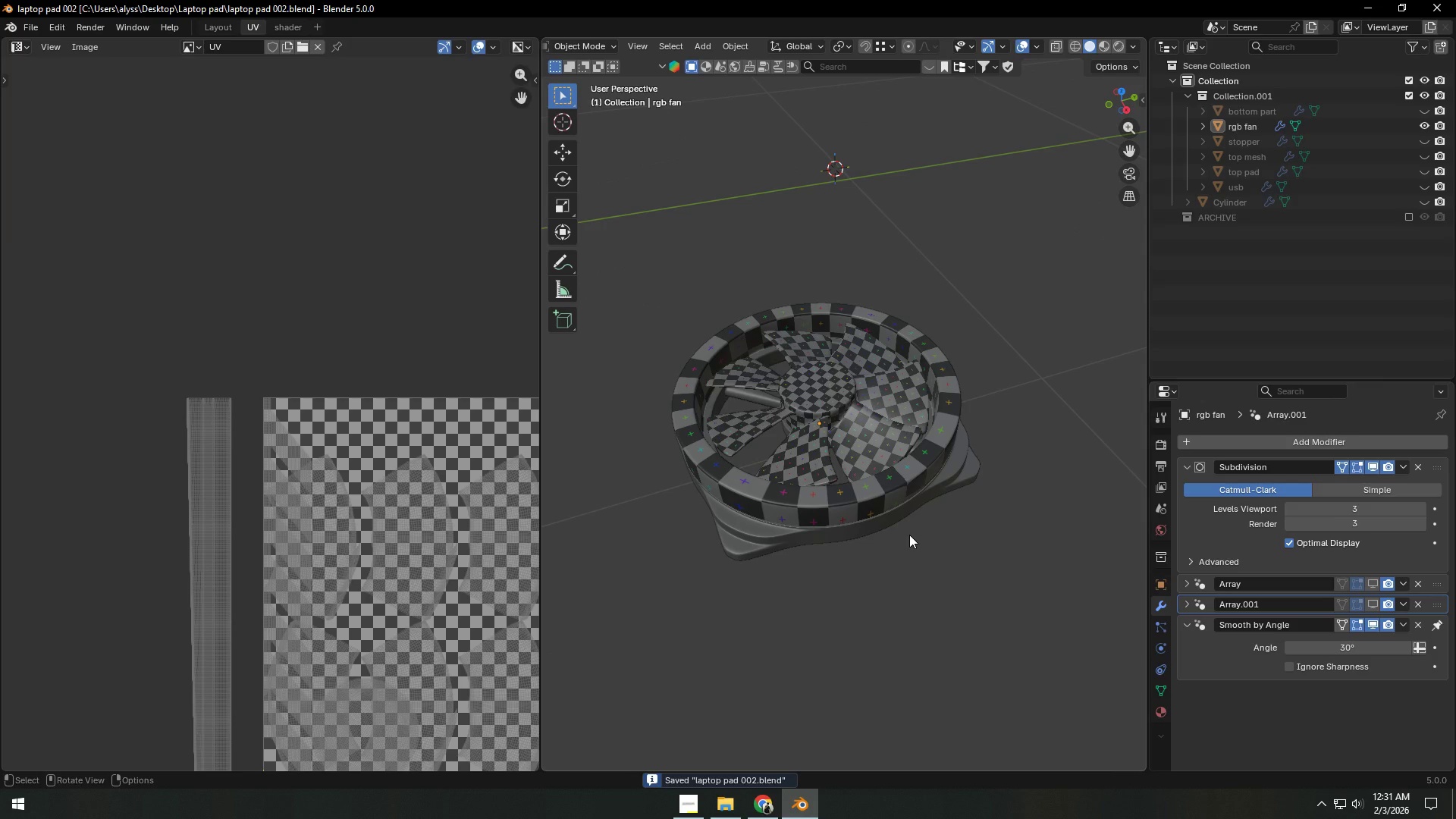 
double_click([408, 18])
 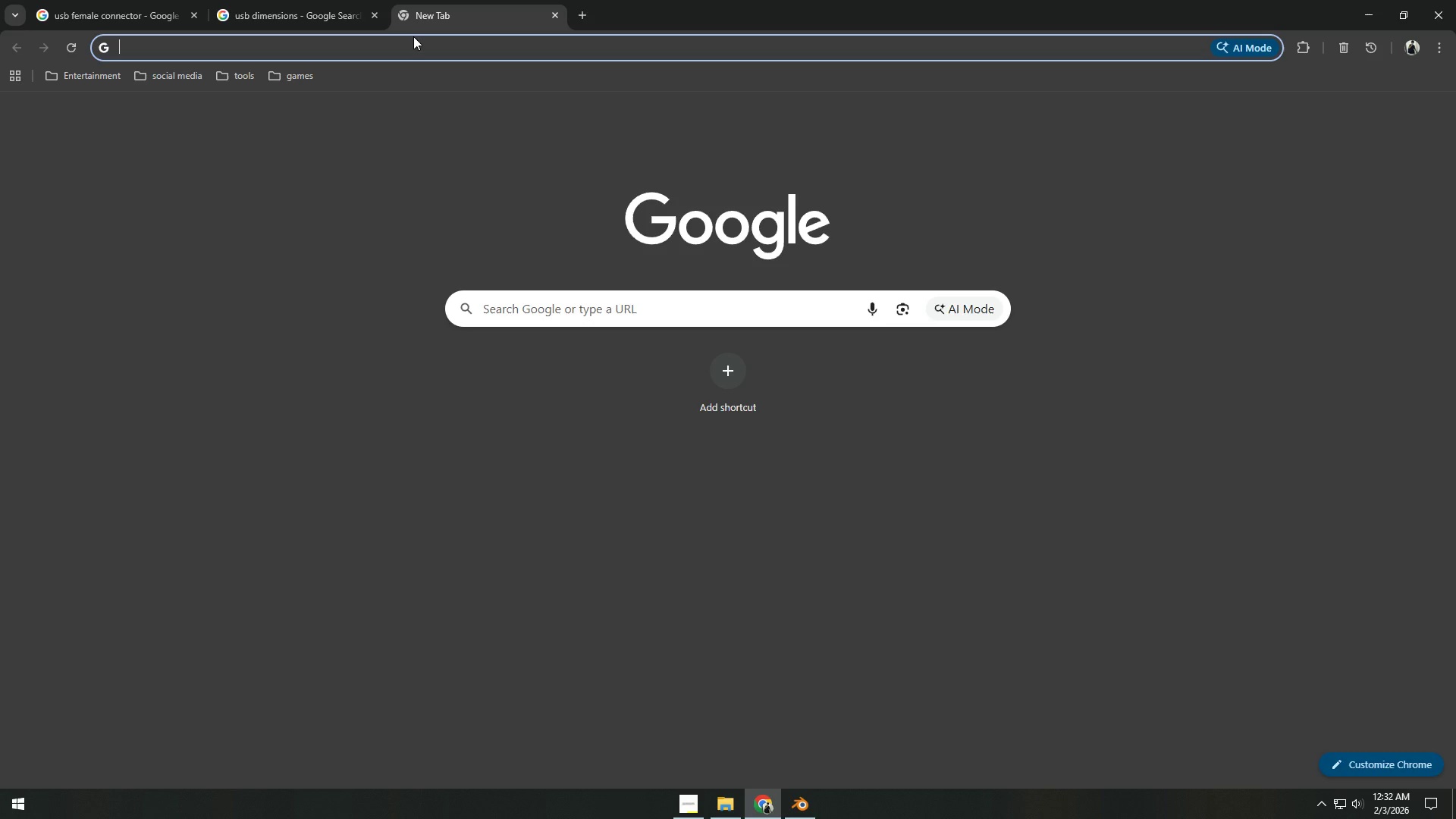 
left_click([414, 45])
 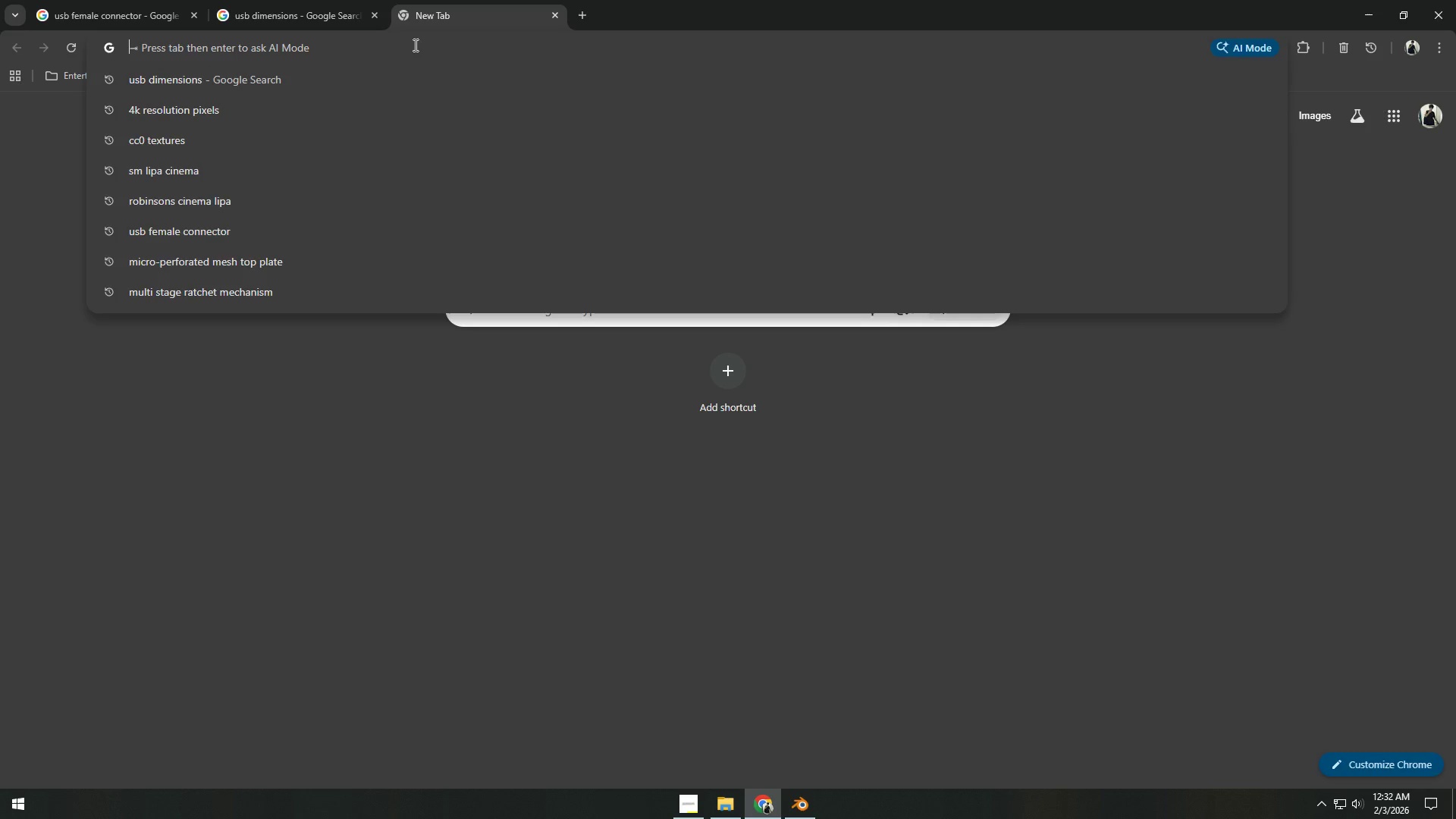 
type(cc)
 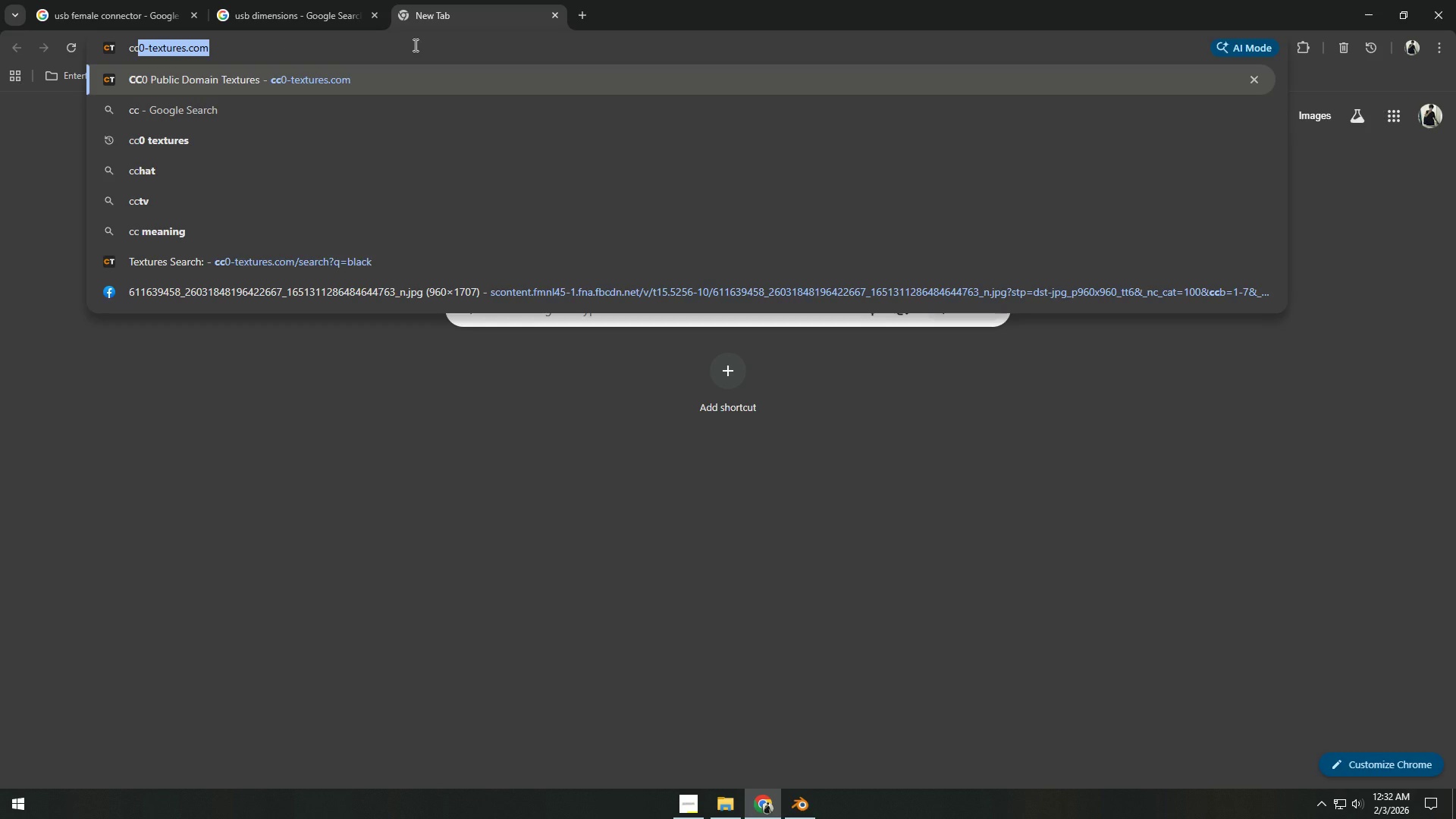 
key(Enter)
 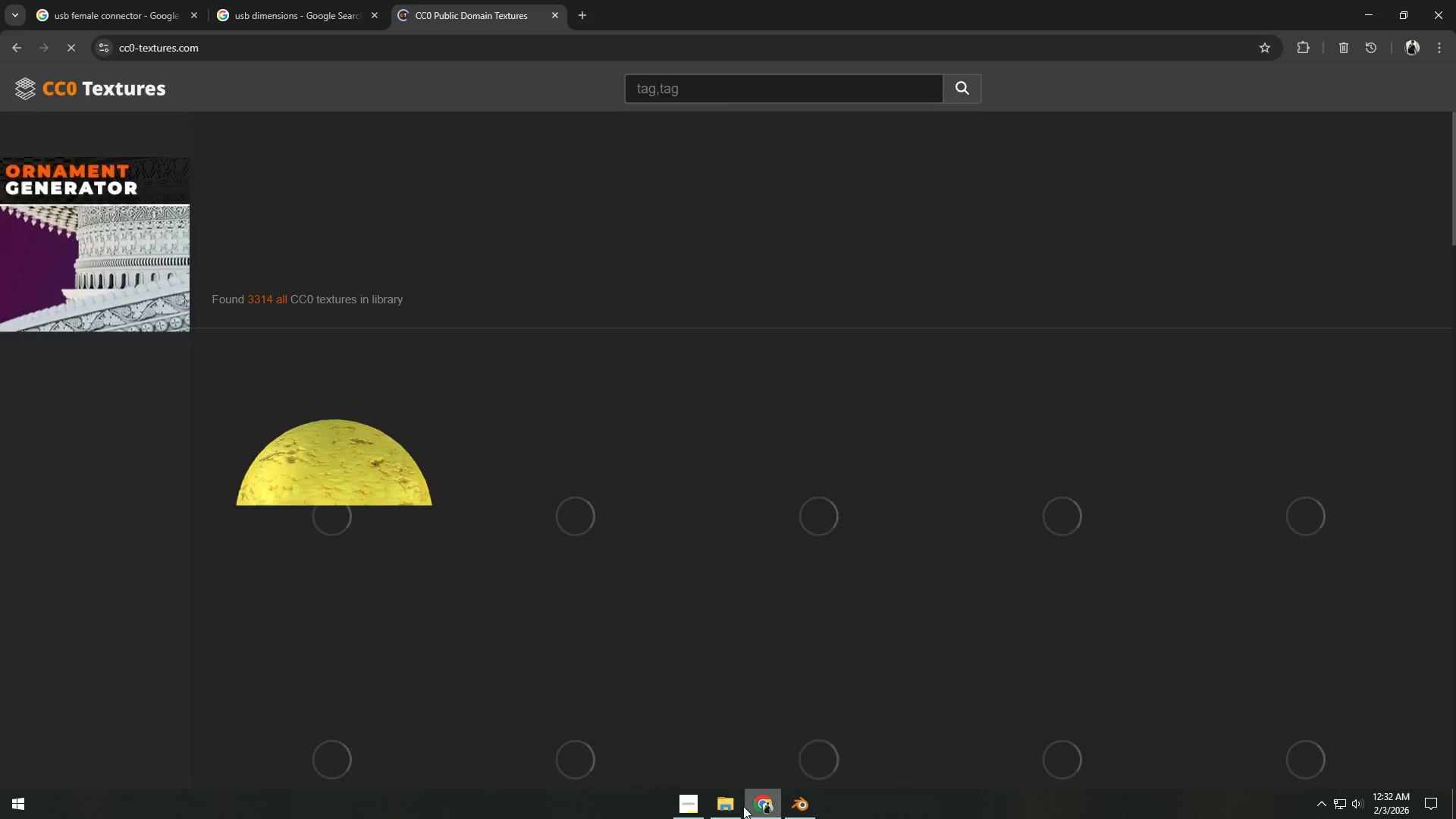 
left_click([686, 807])